 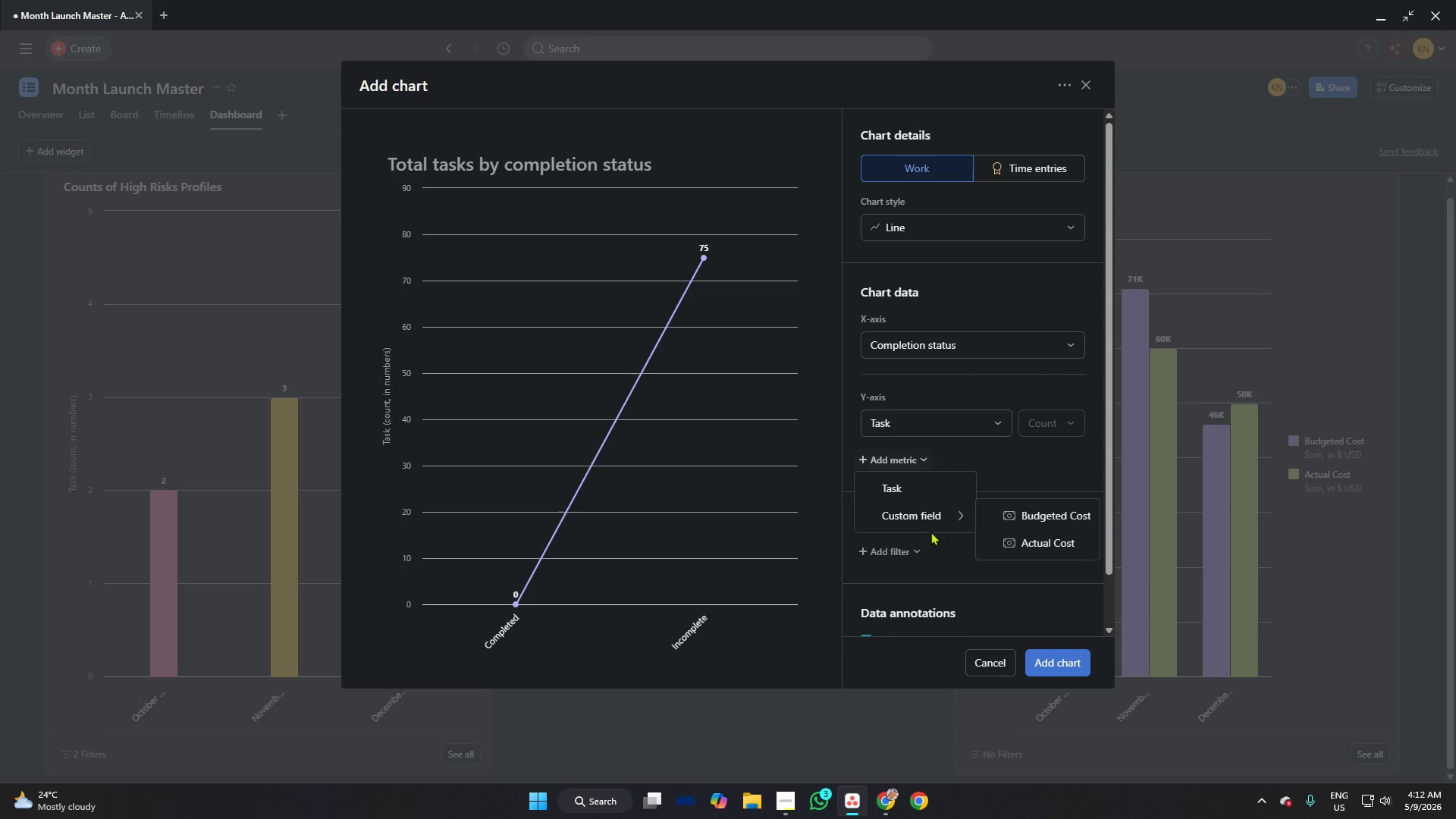 
left_click([915, 486])
 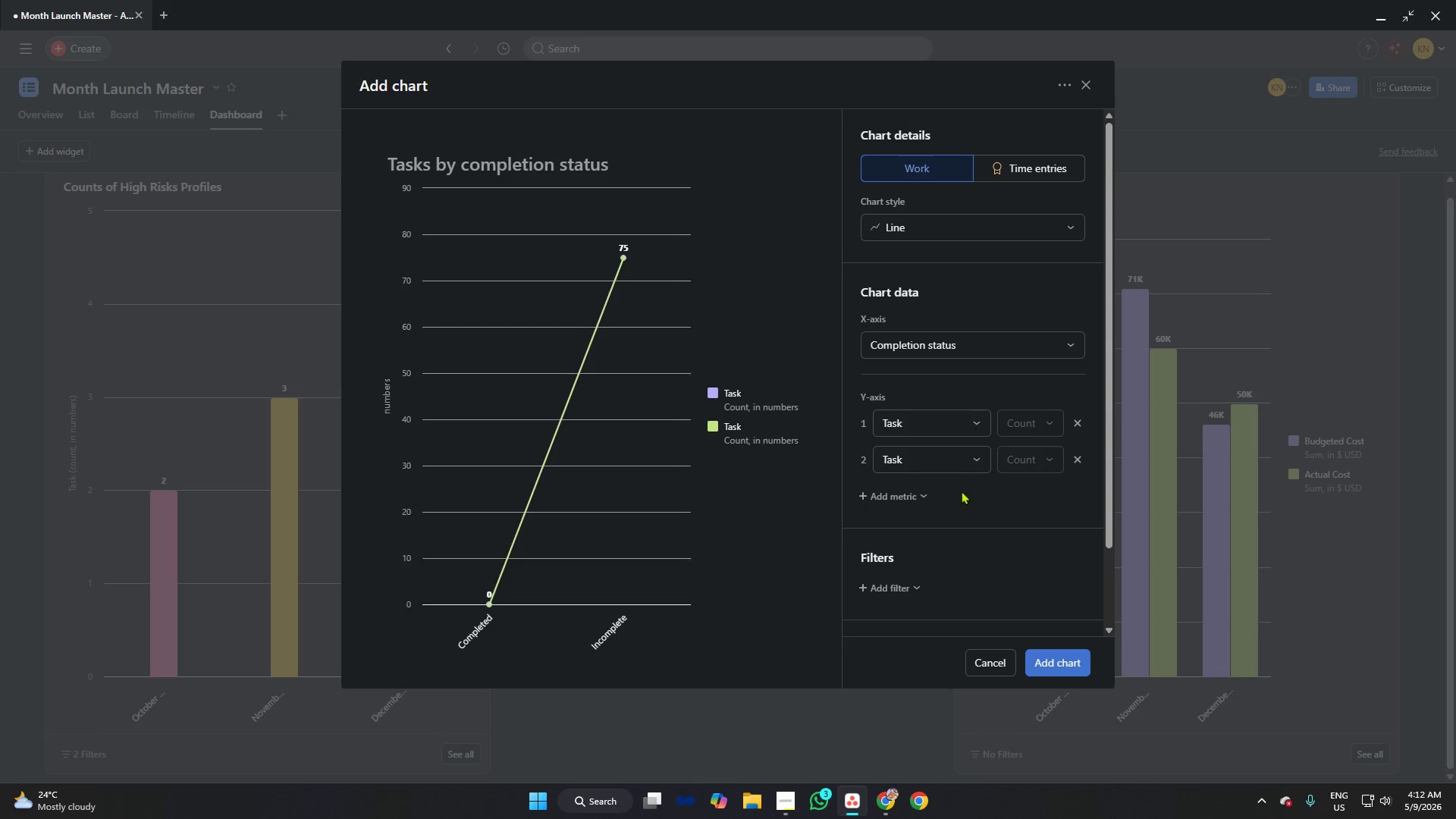 
left_click([930, 460])
 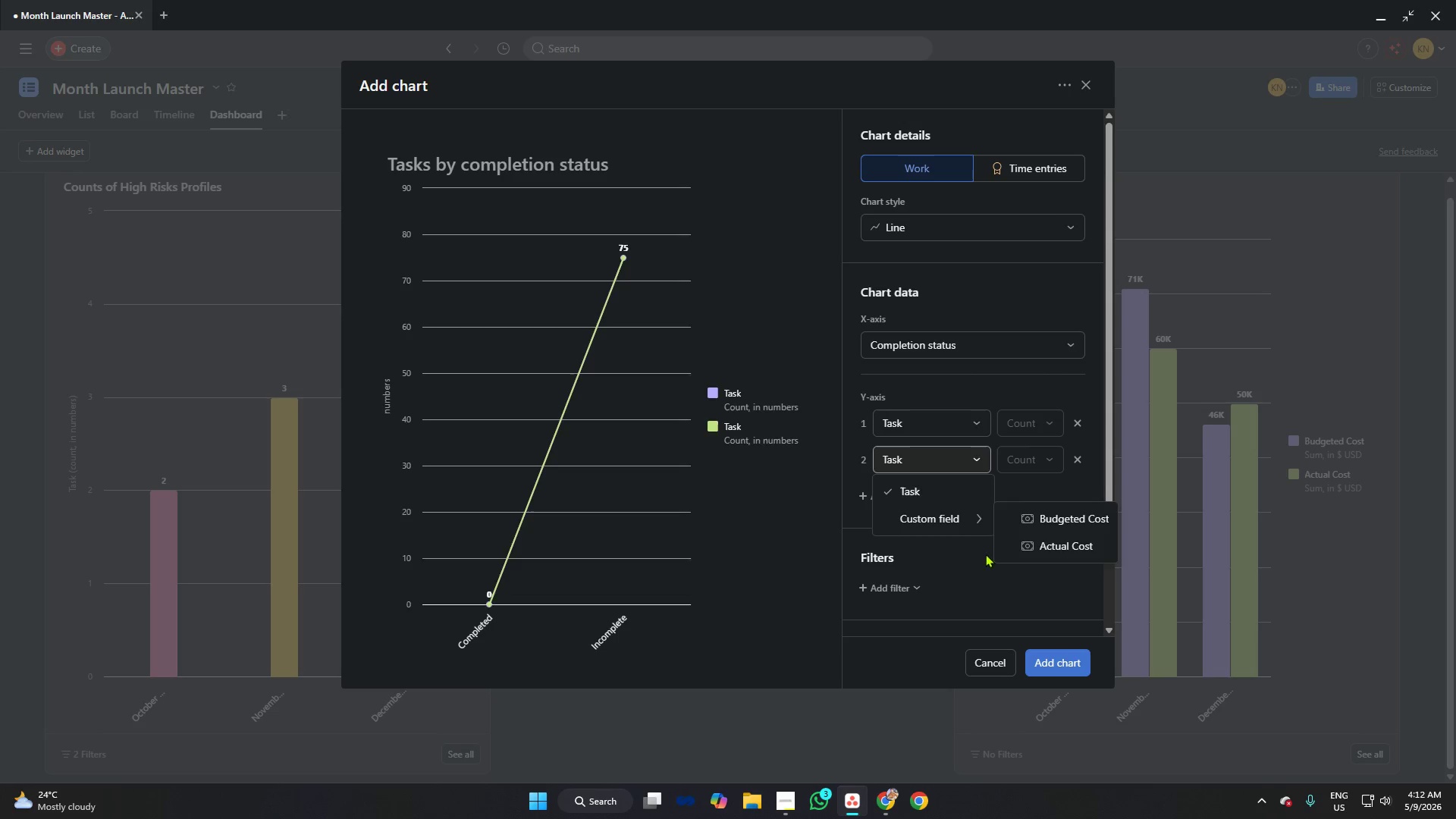 
left_click([947, 563])
 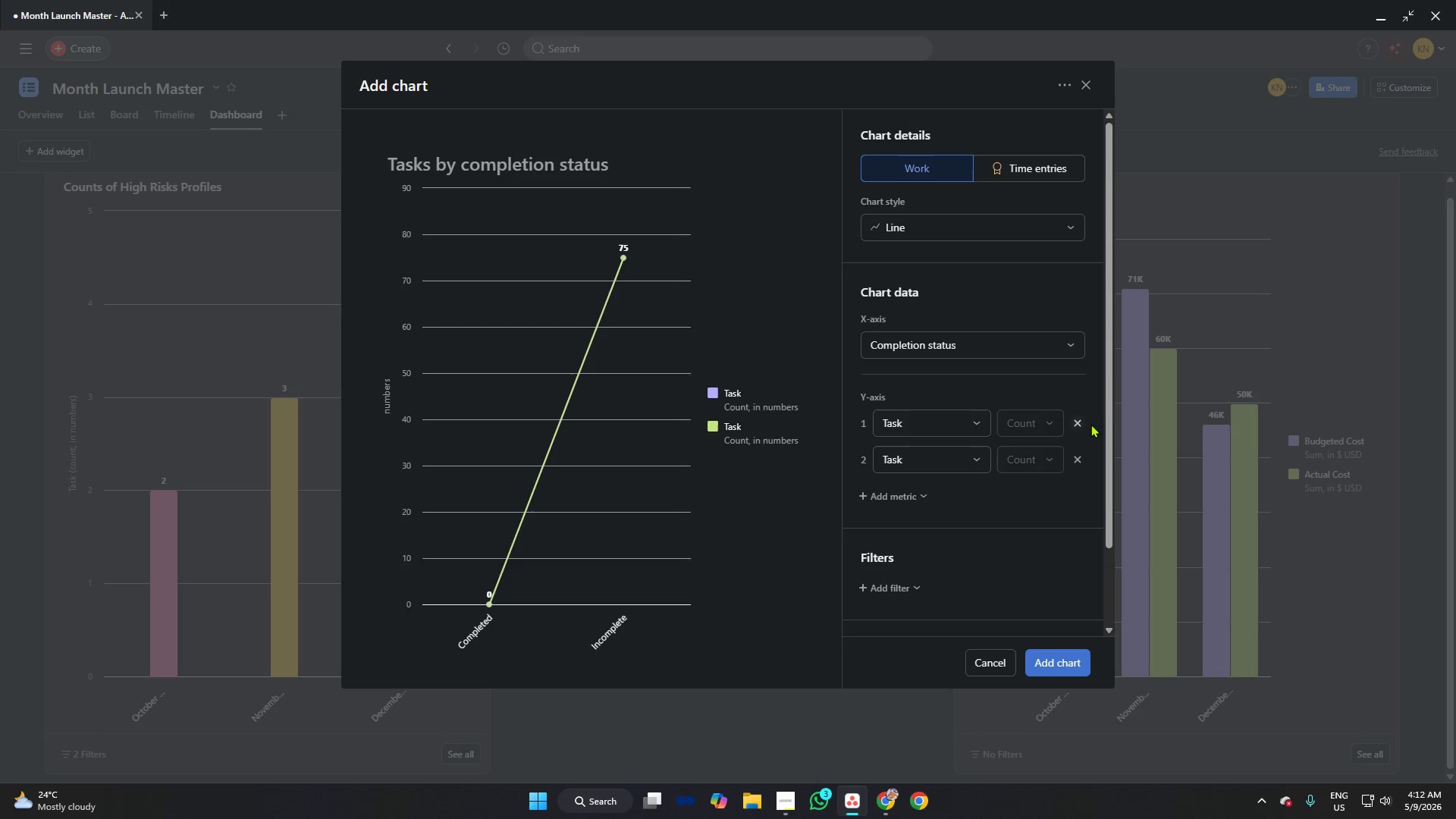 
left_click([1084, 423])
 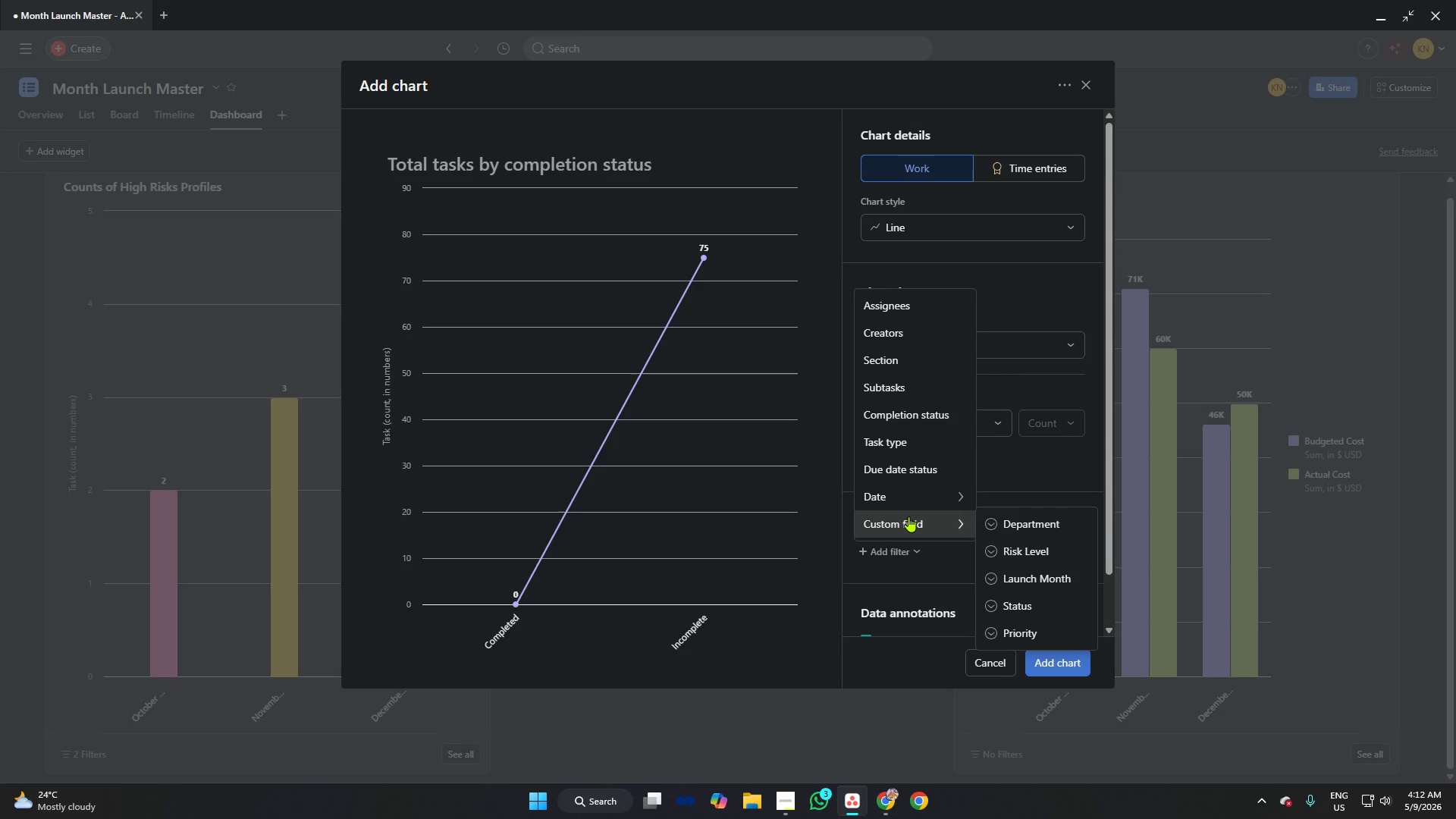 
left_click([1027, 605])
 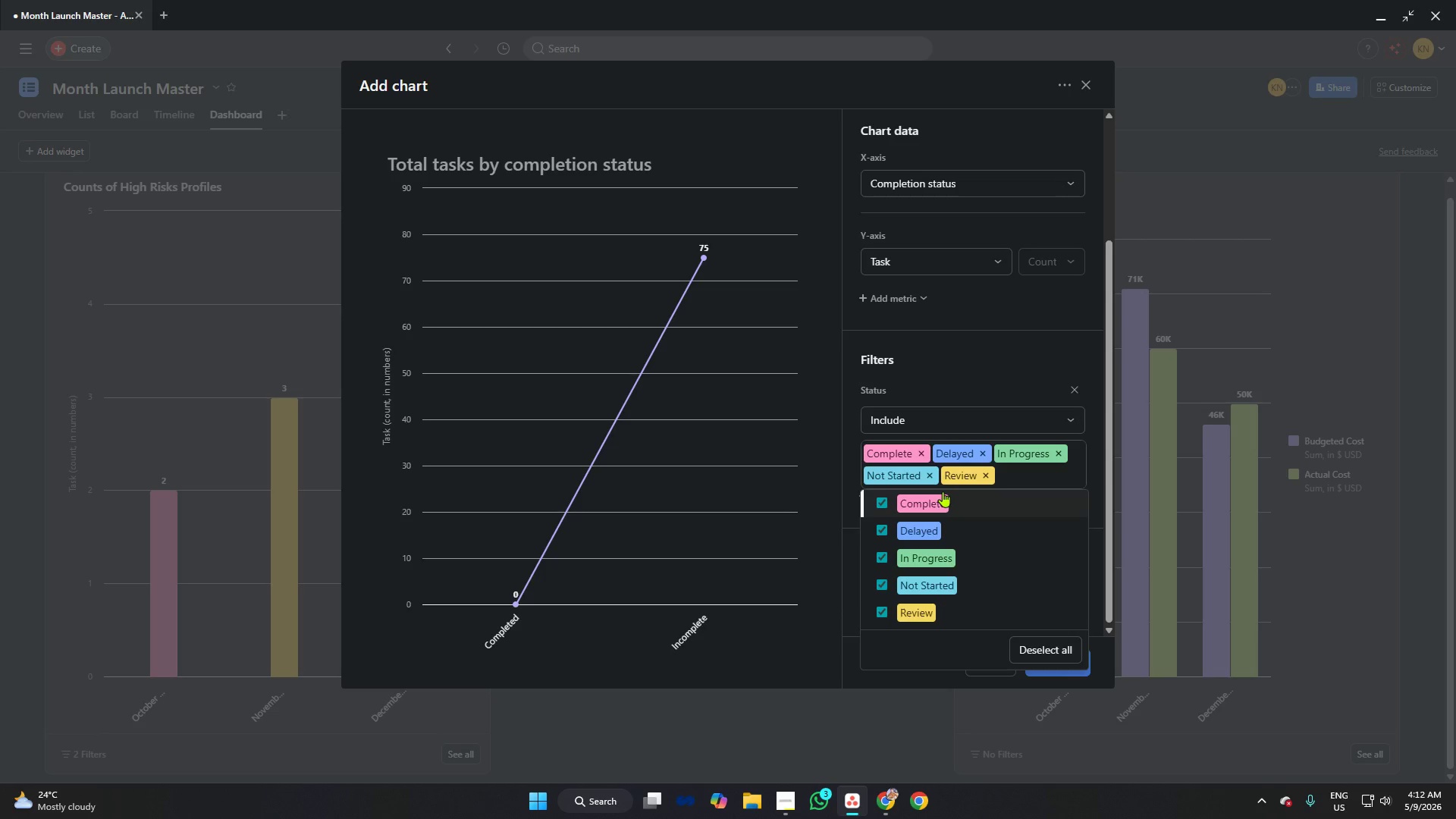 
scroll: coordinate [926, 501], scroll_direction: down, amount: 5.0
 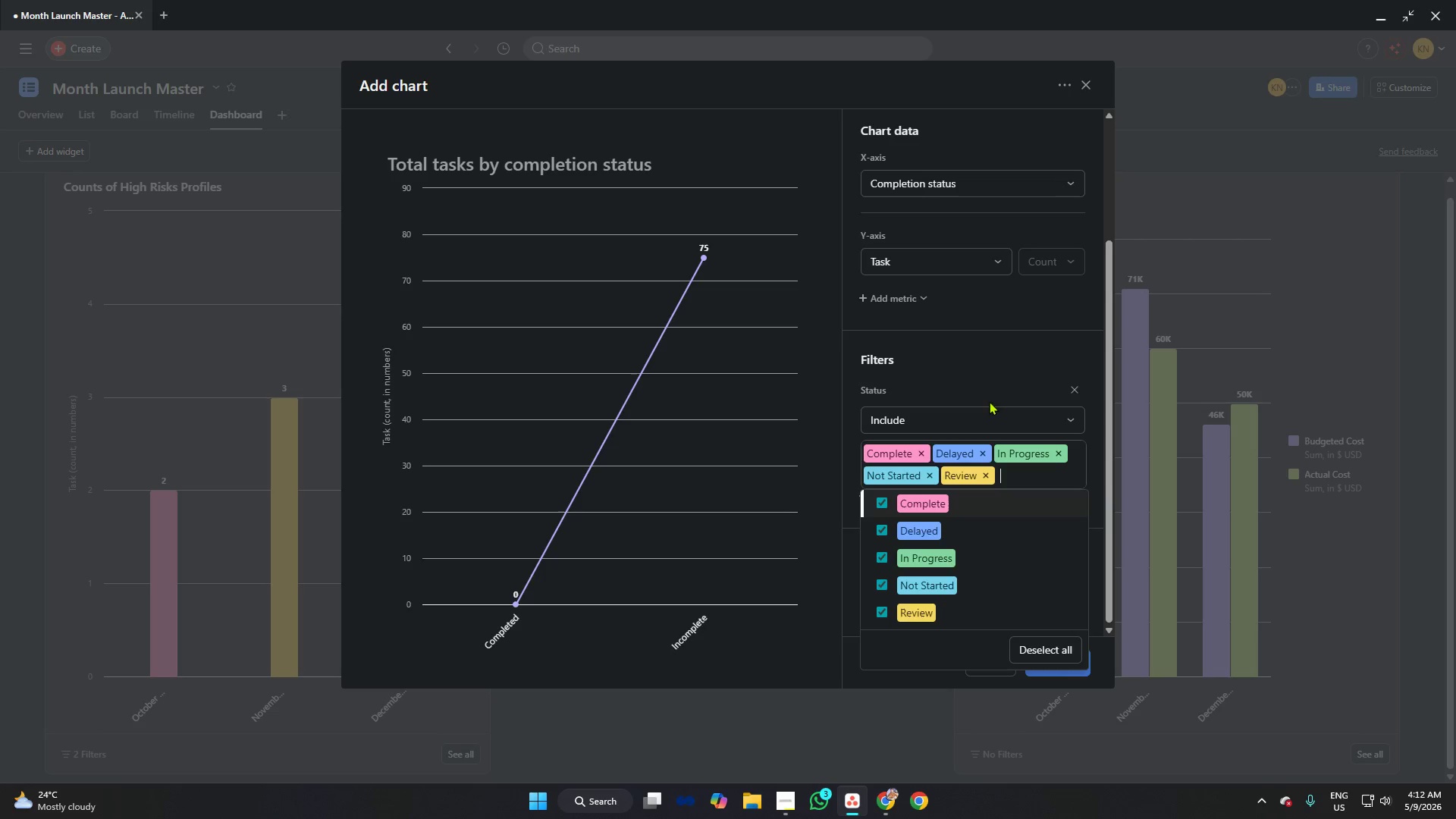 
left_click([978, 354])
 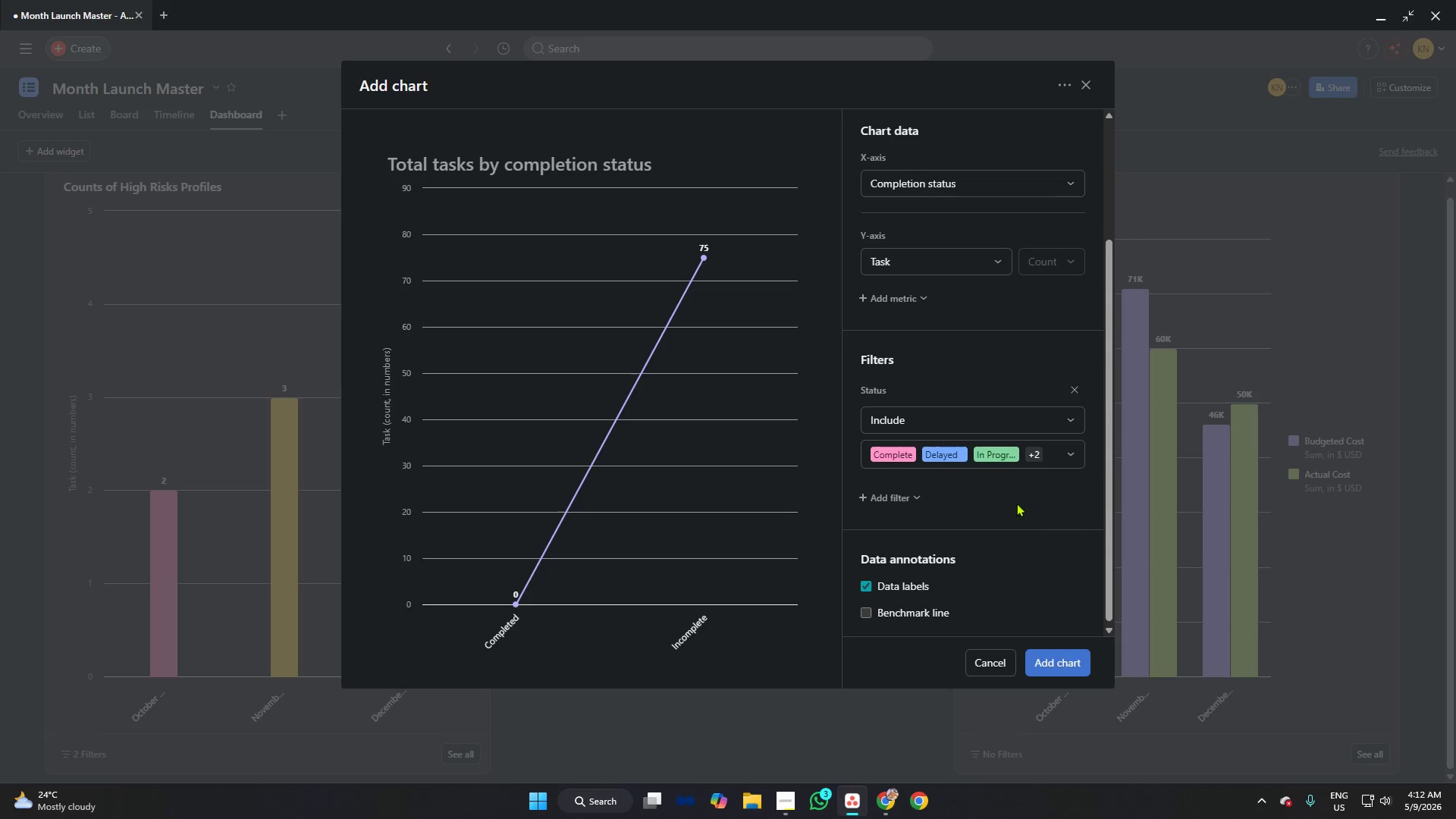 
left_click([1012, 503])
 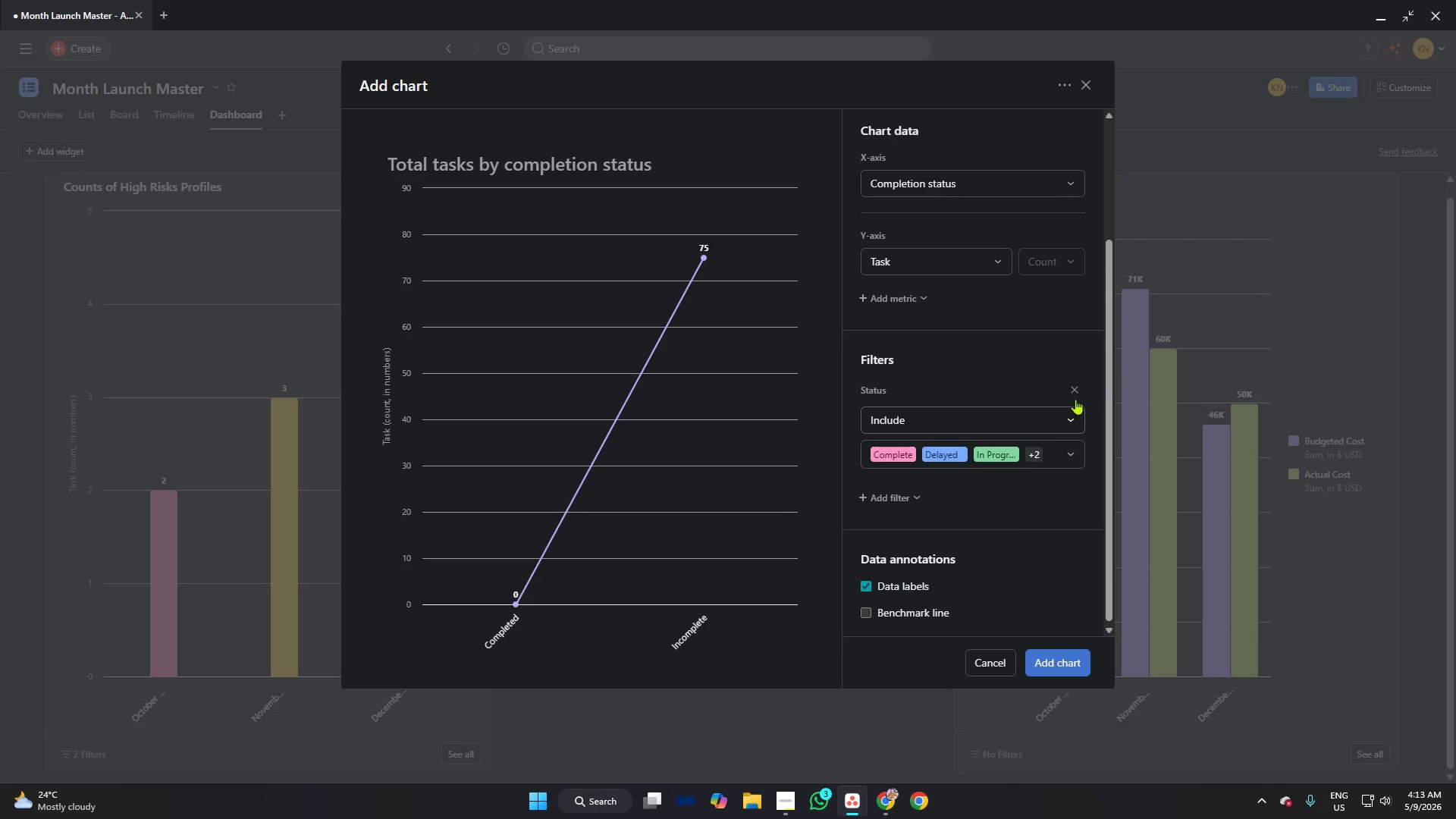 
left_click([1076, 394])
 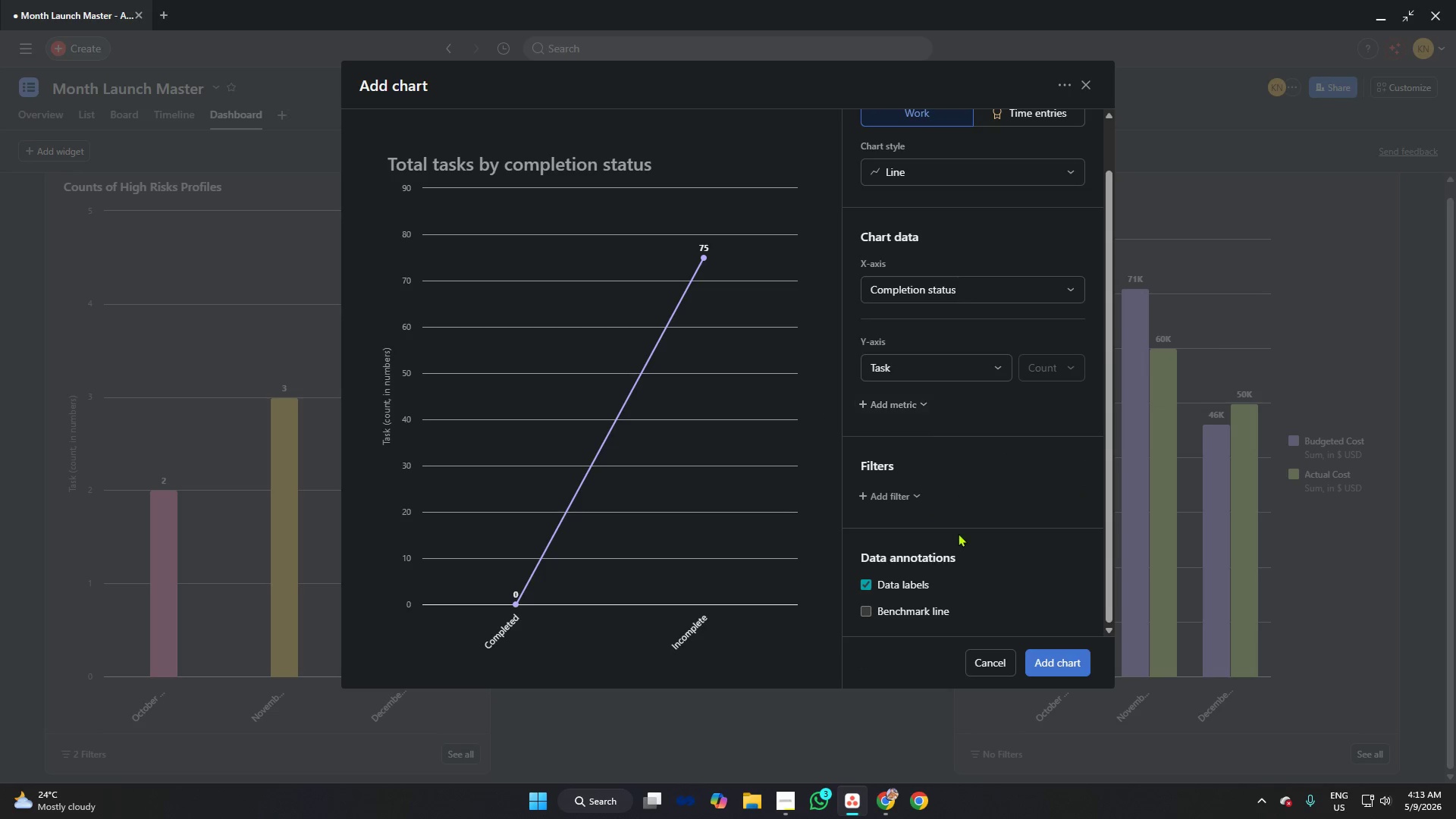 
left_click([1057, 658])
 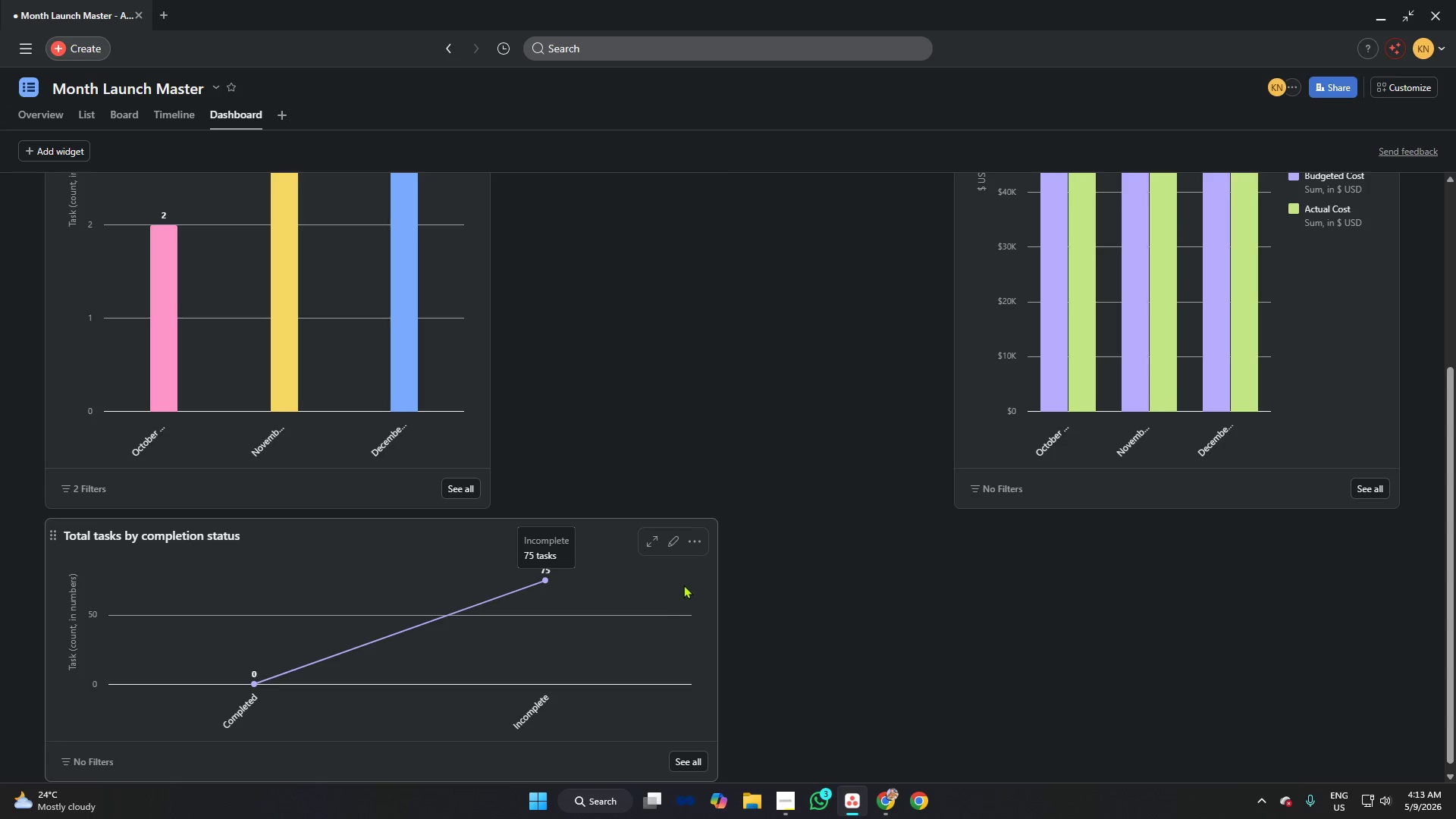 
left_click_drag(start_coordinate=[706, 573], to_coordinate=[482, 549])
 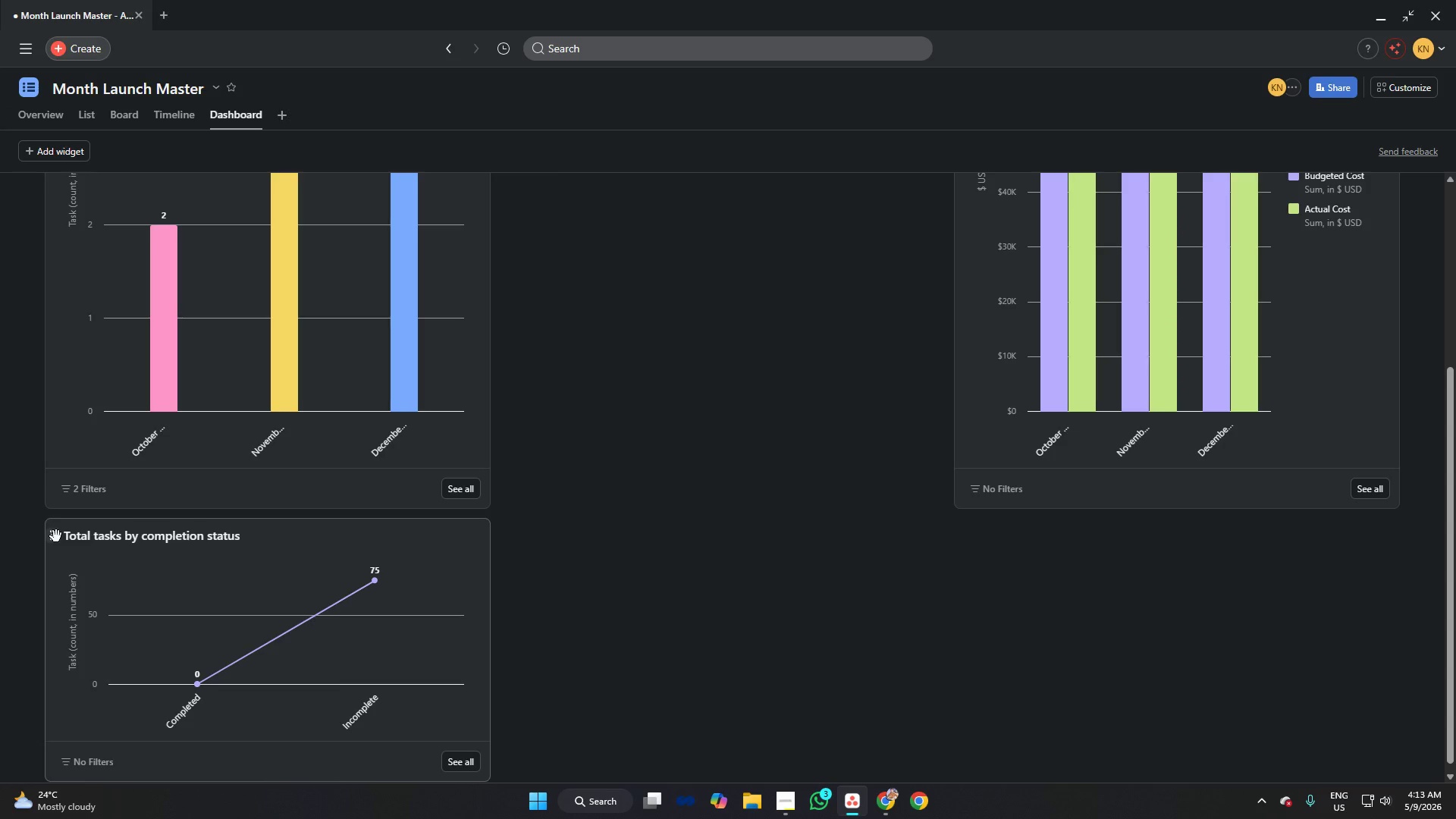 
left_click_drag(start_coordinate=[55, 536], to_coordinate=[496, 461])
 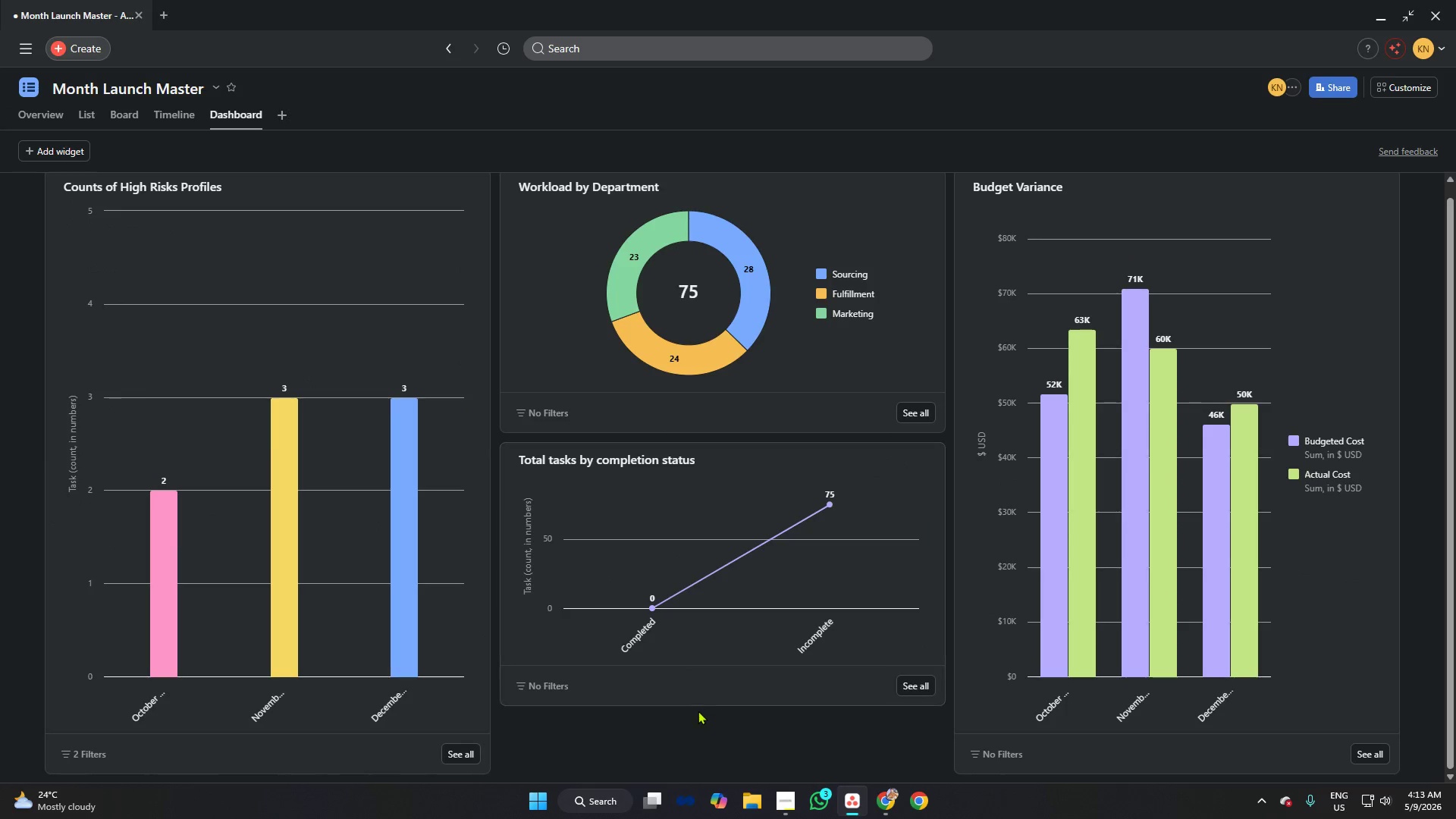 
left_click_drag(start_coordinate=[695, 703], to_coordinate=[688, 776])
 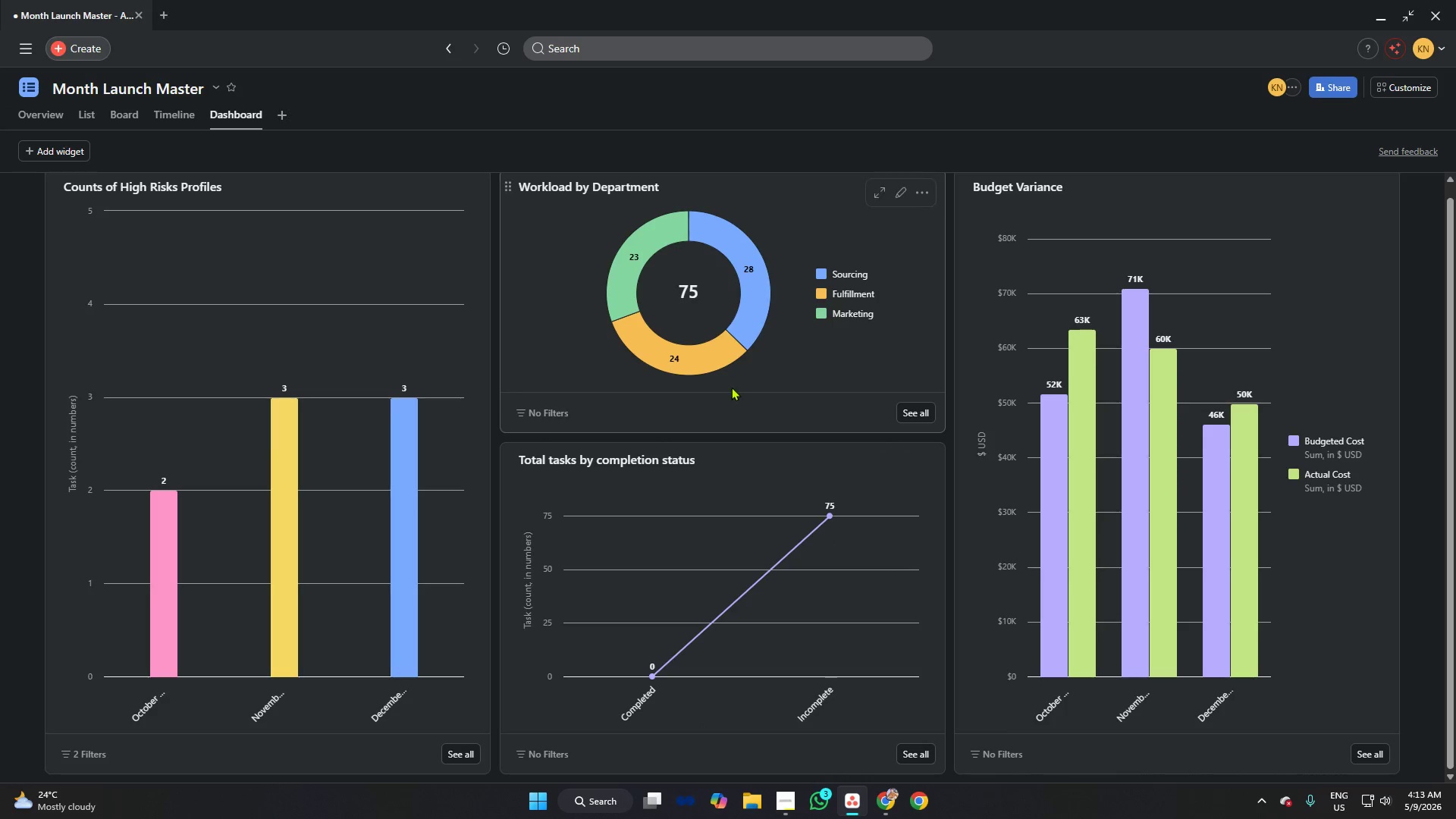 
left_click([671, 485])
 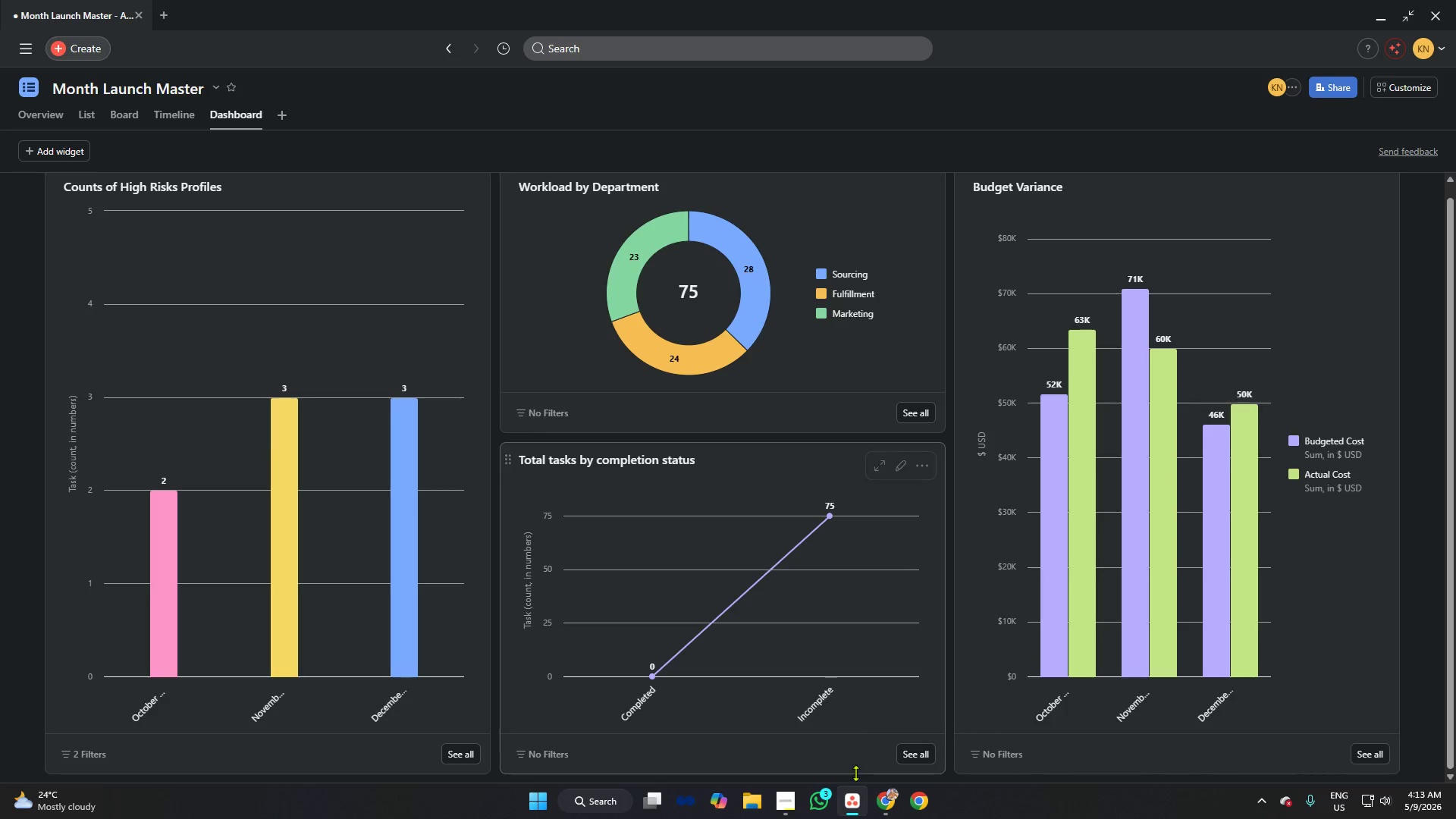 
left_click([782, 802])
 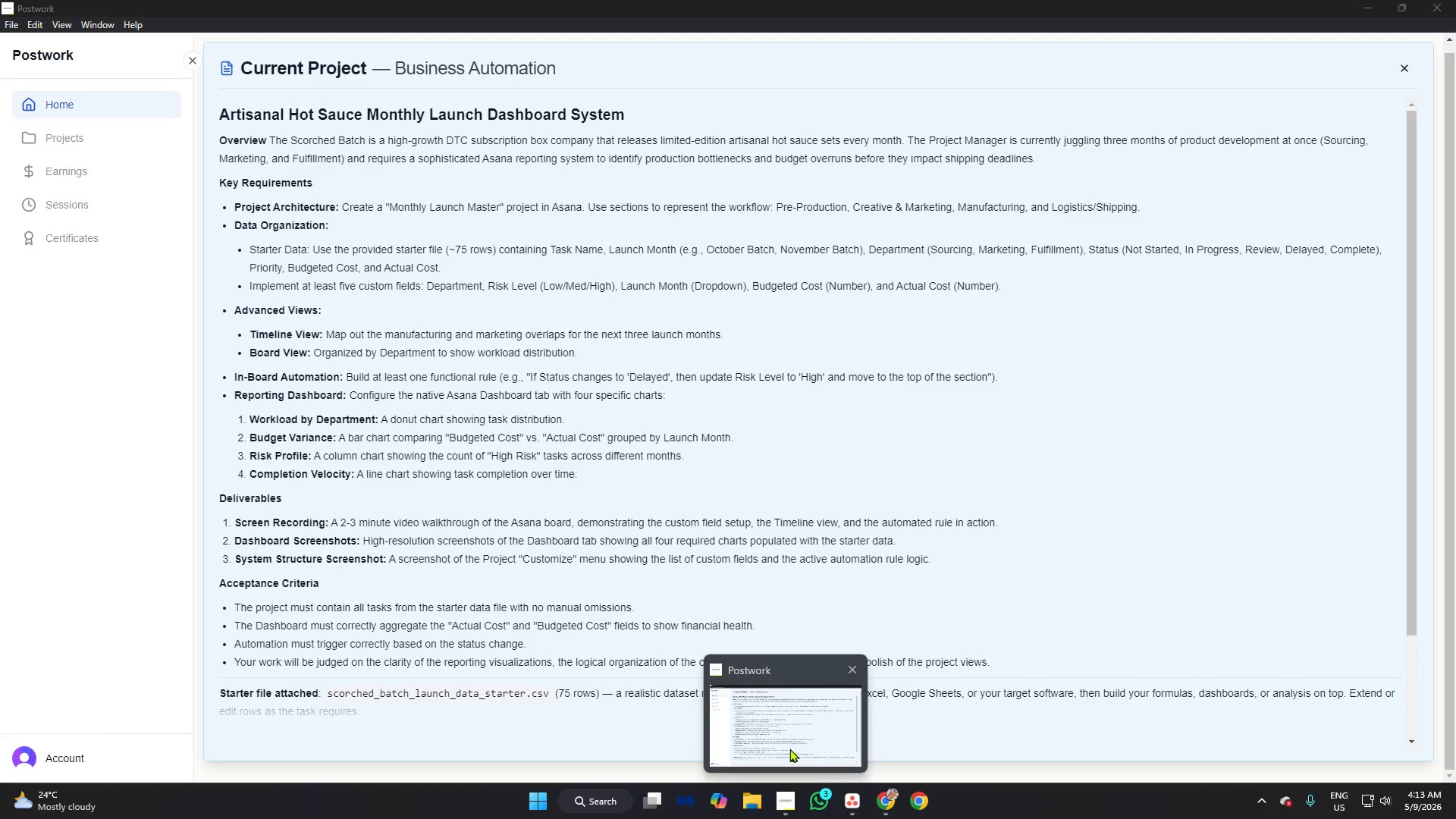 
left_click([789, 748])